 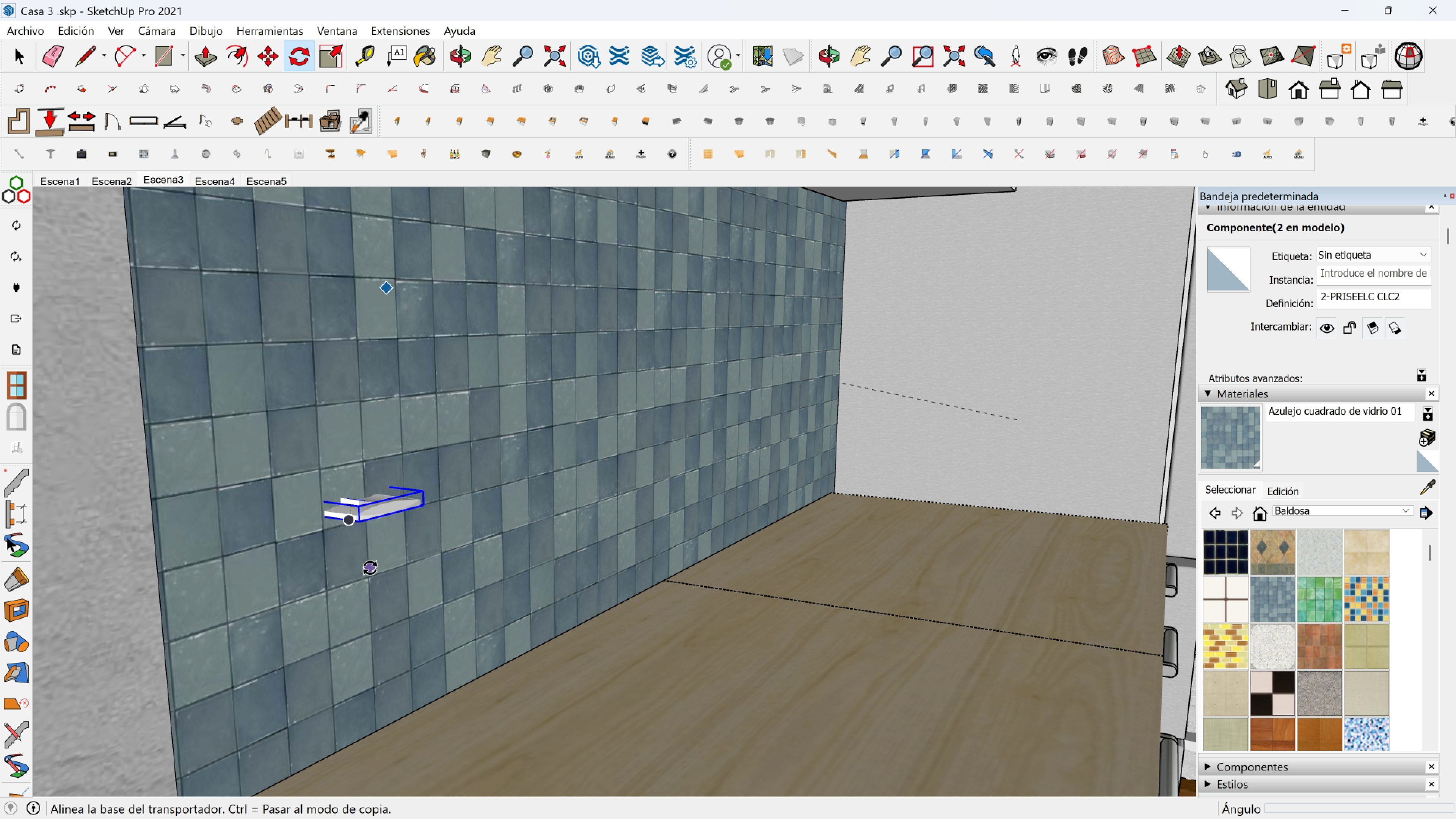 
scroll: coordinate [447, 568], scroll_direction: down, amount: 2.0
 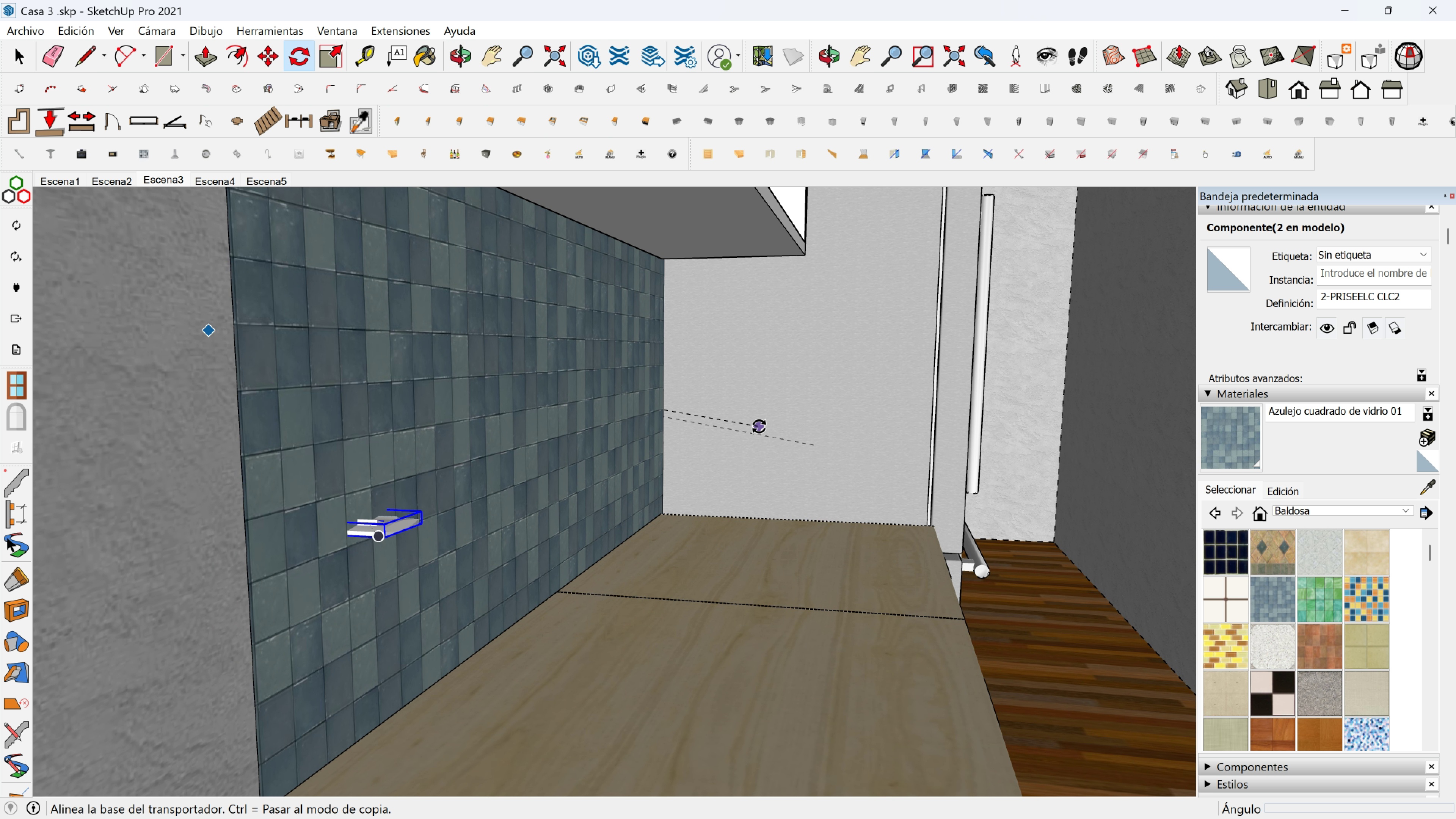 
key(Escape)
 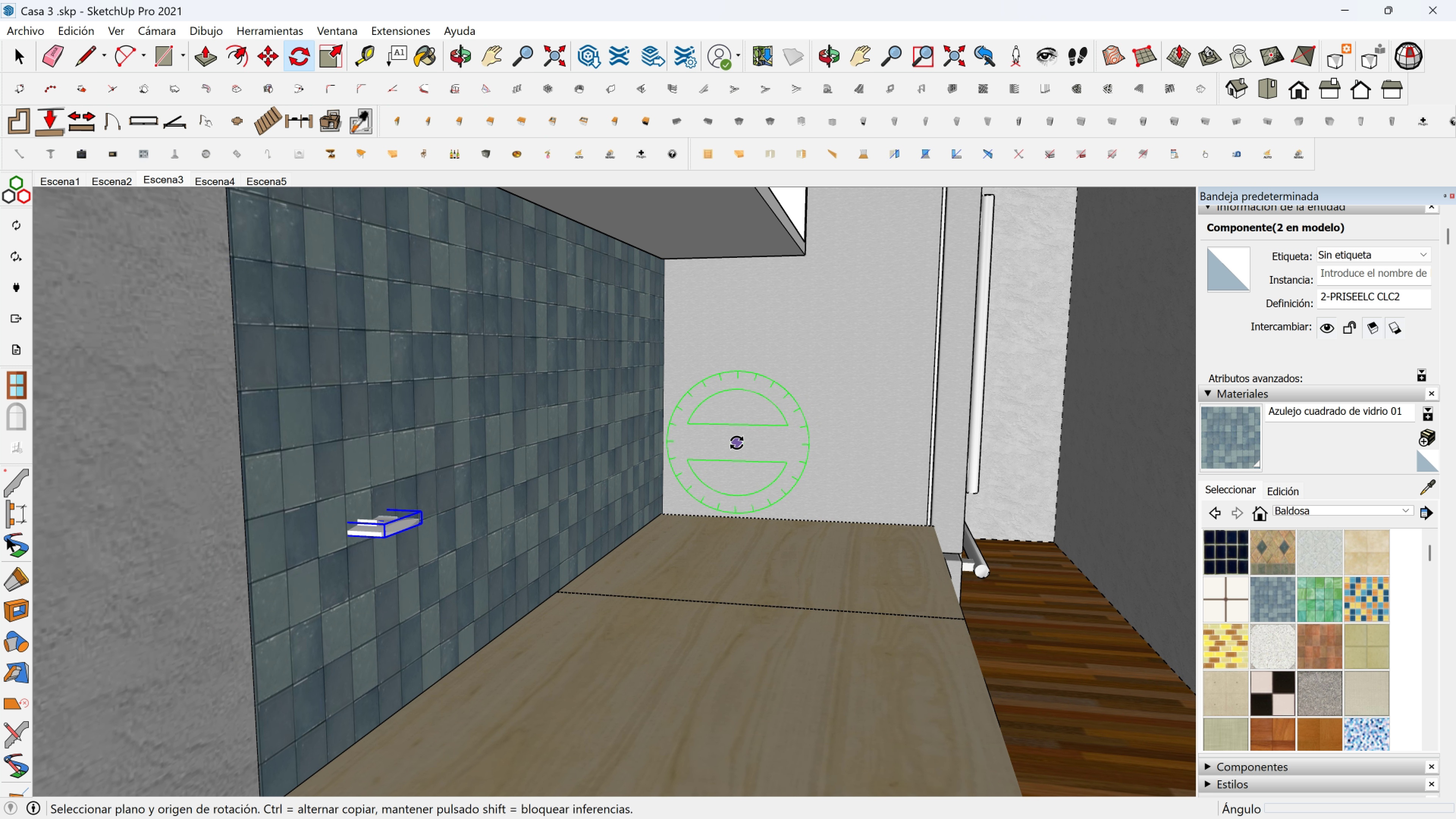 
left_click([737, 443])
 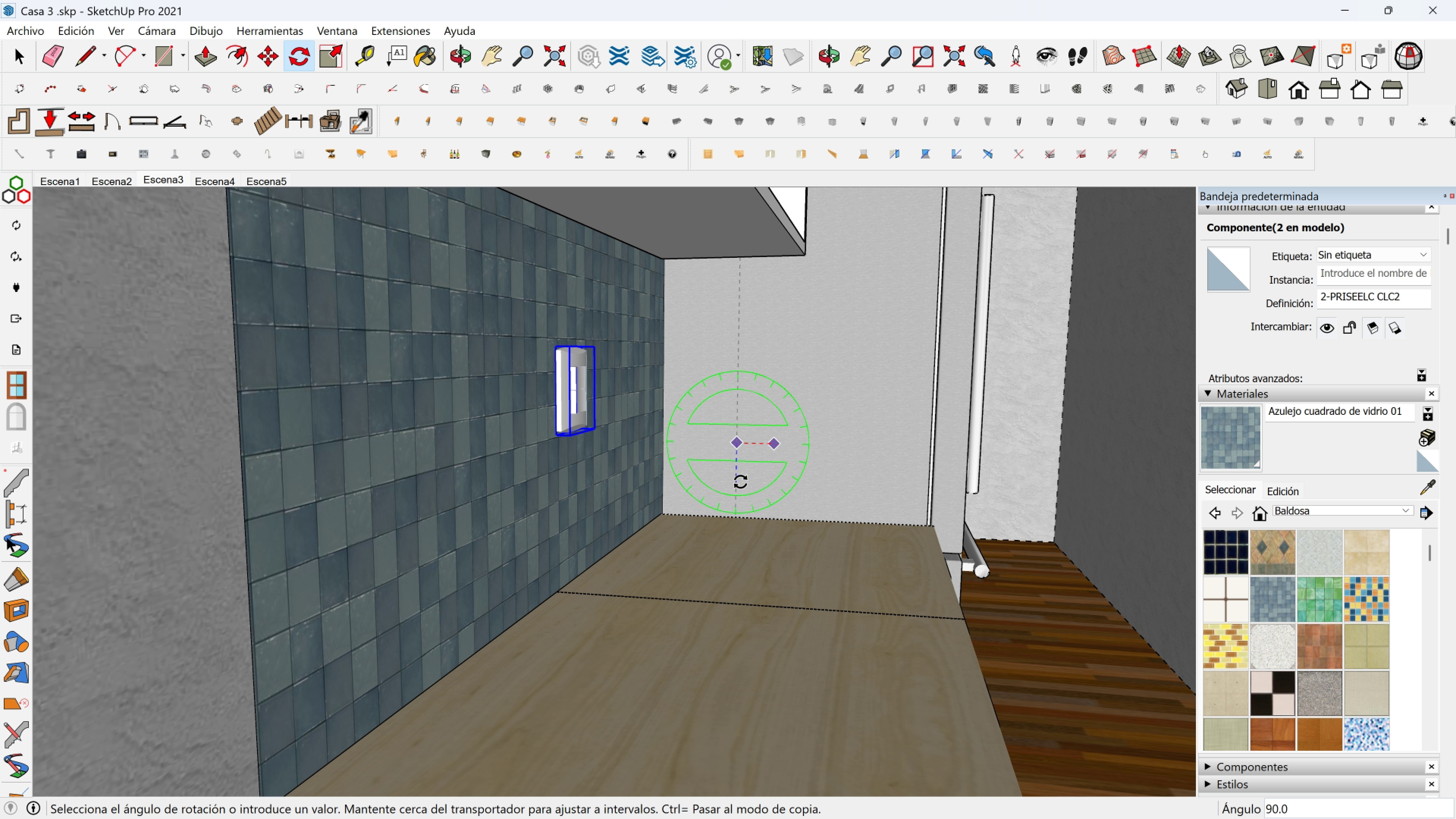 
left_click([737, 485])
 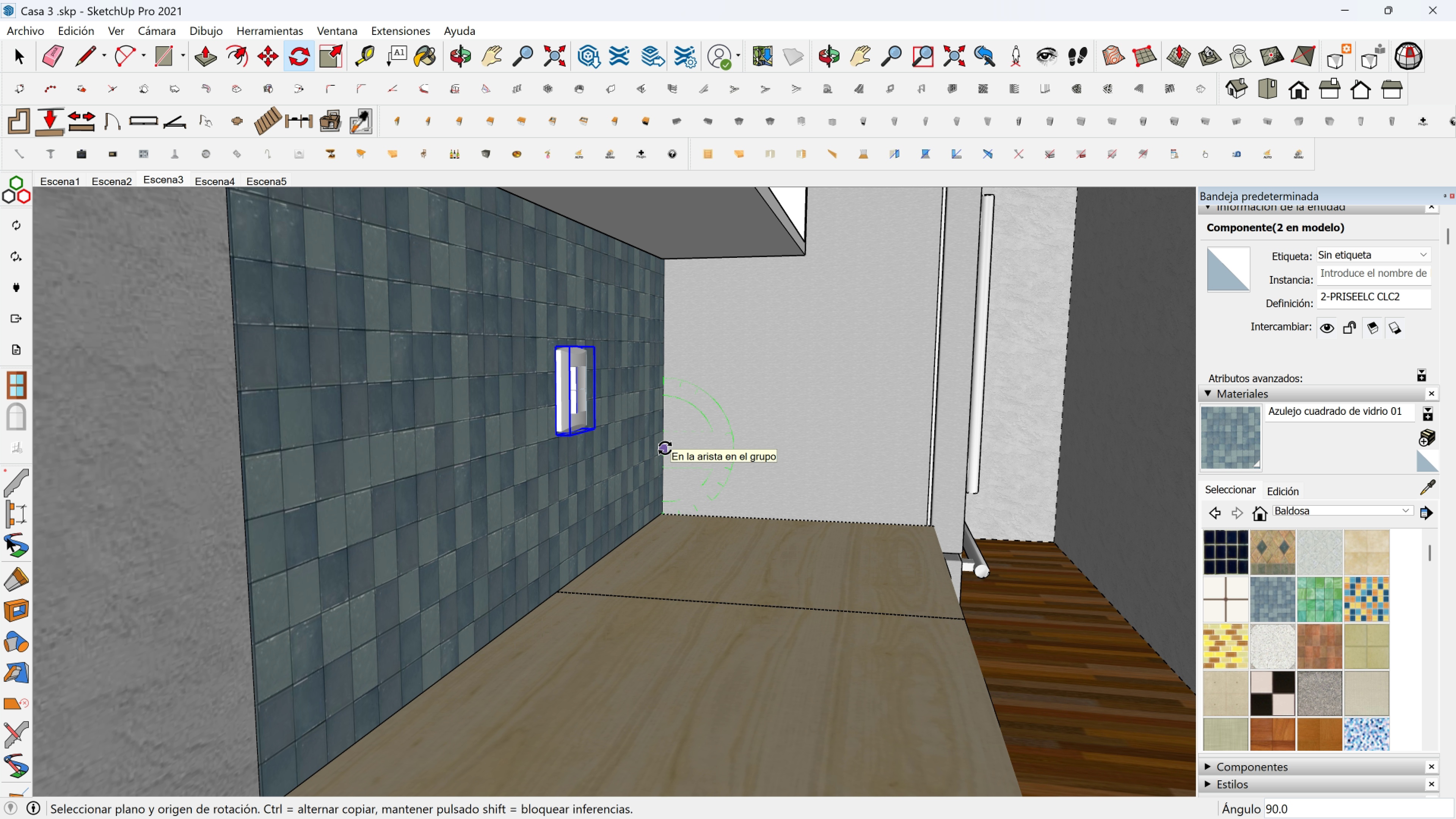 
key(M)
 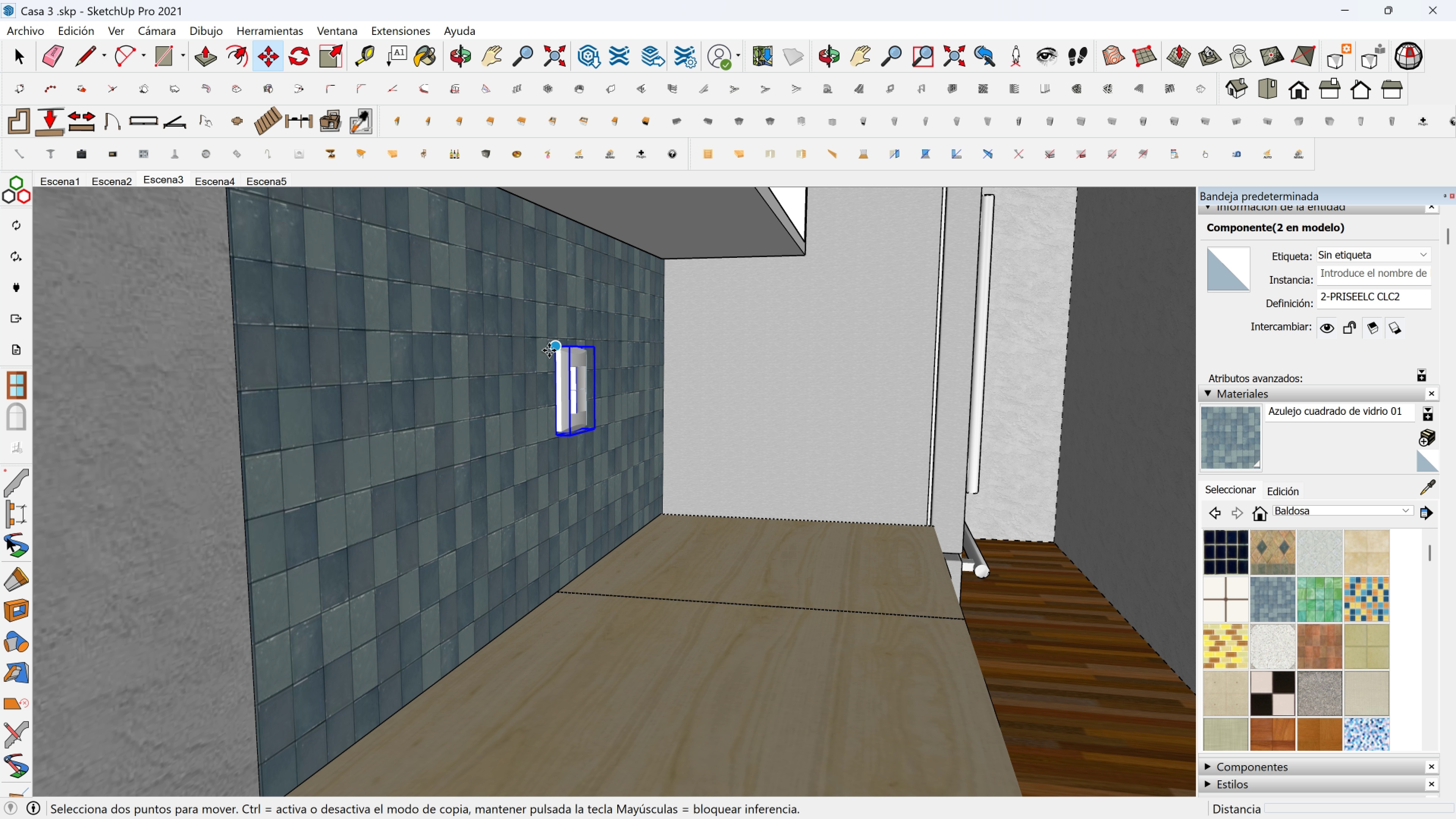 
left_click([549, 350])